 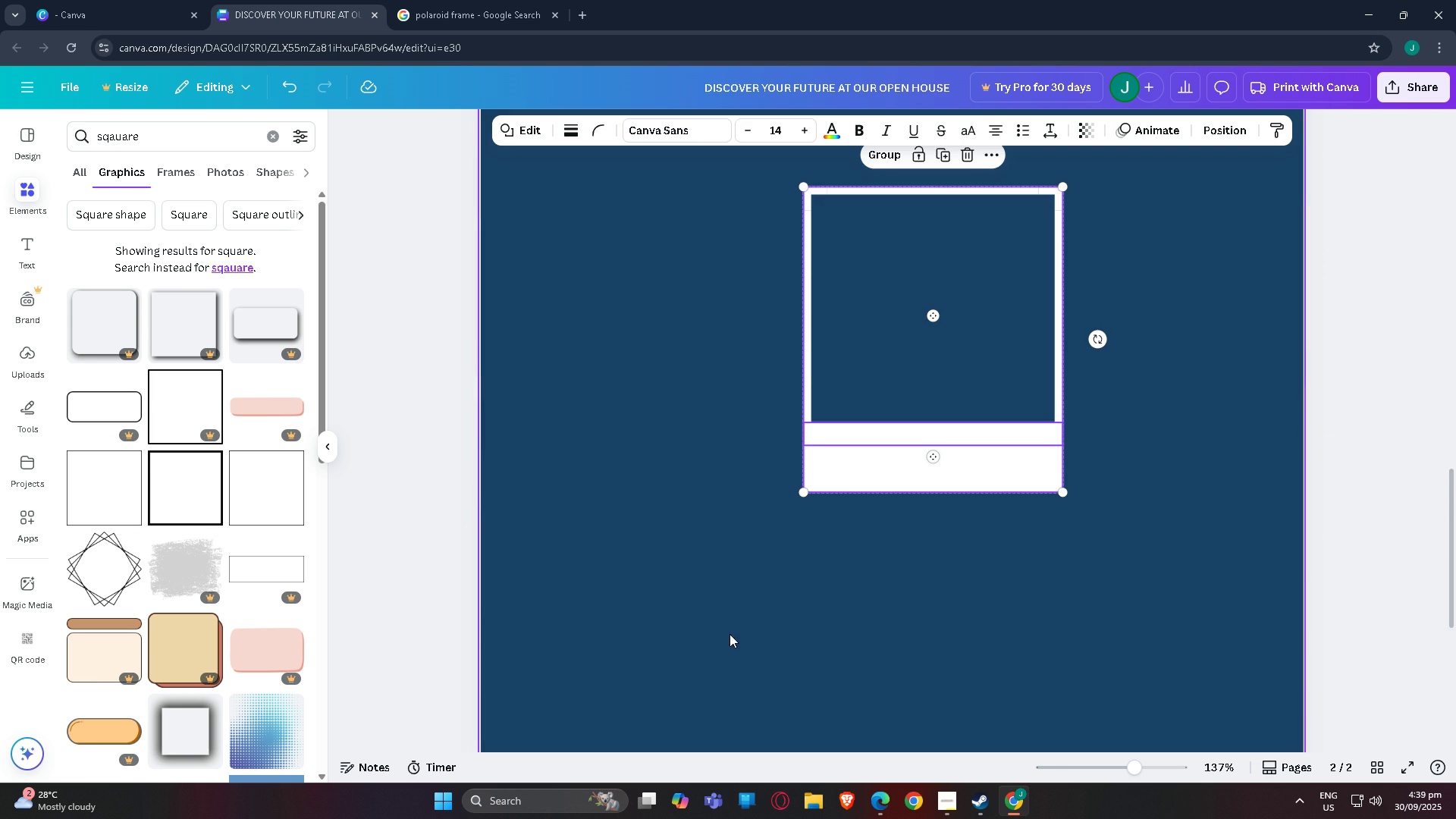 
scroll: coordinate [1004, 566], scroll_direction: up, amount: 2.0
 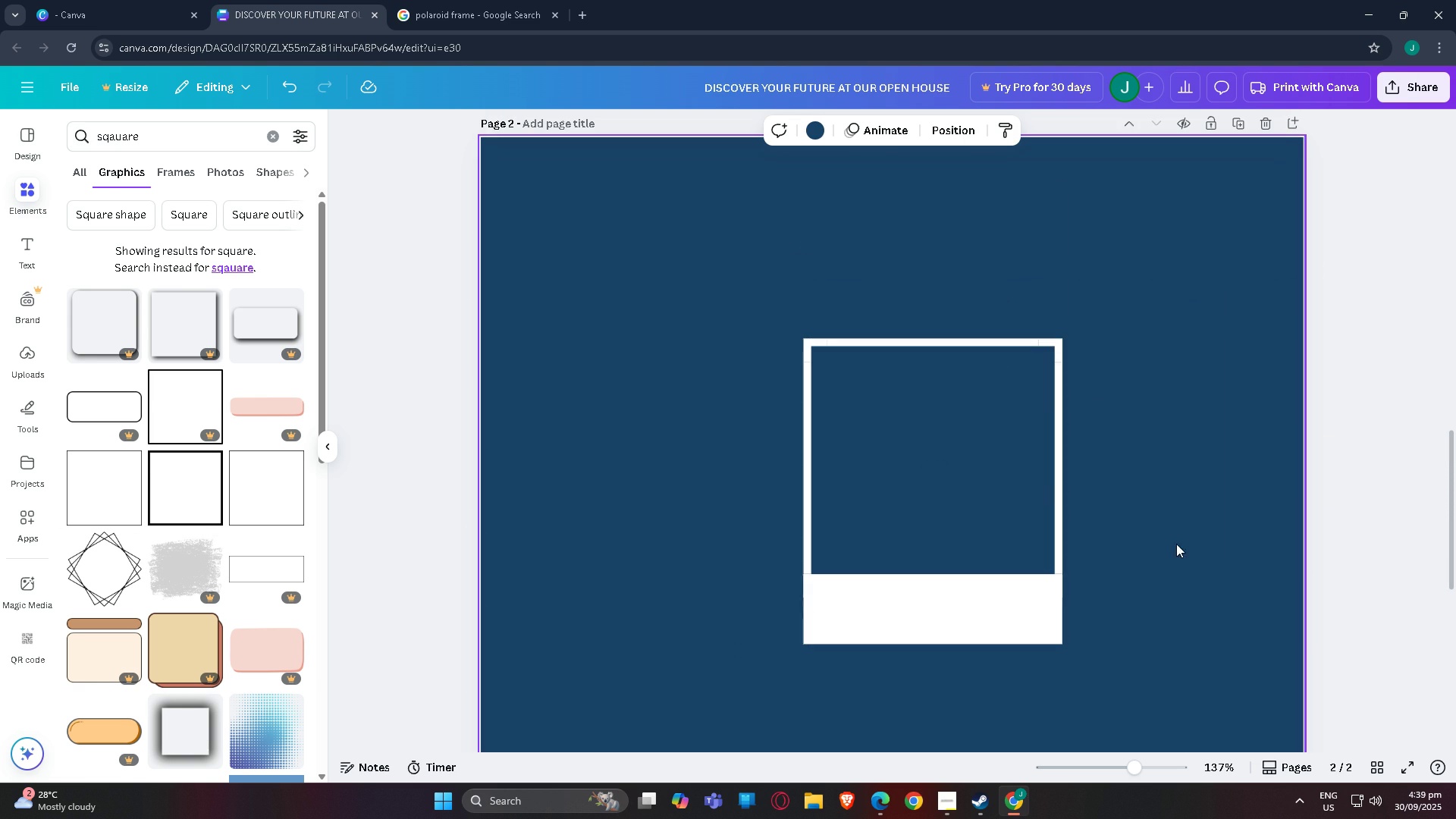 
left_click([1176, 544])
 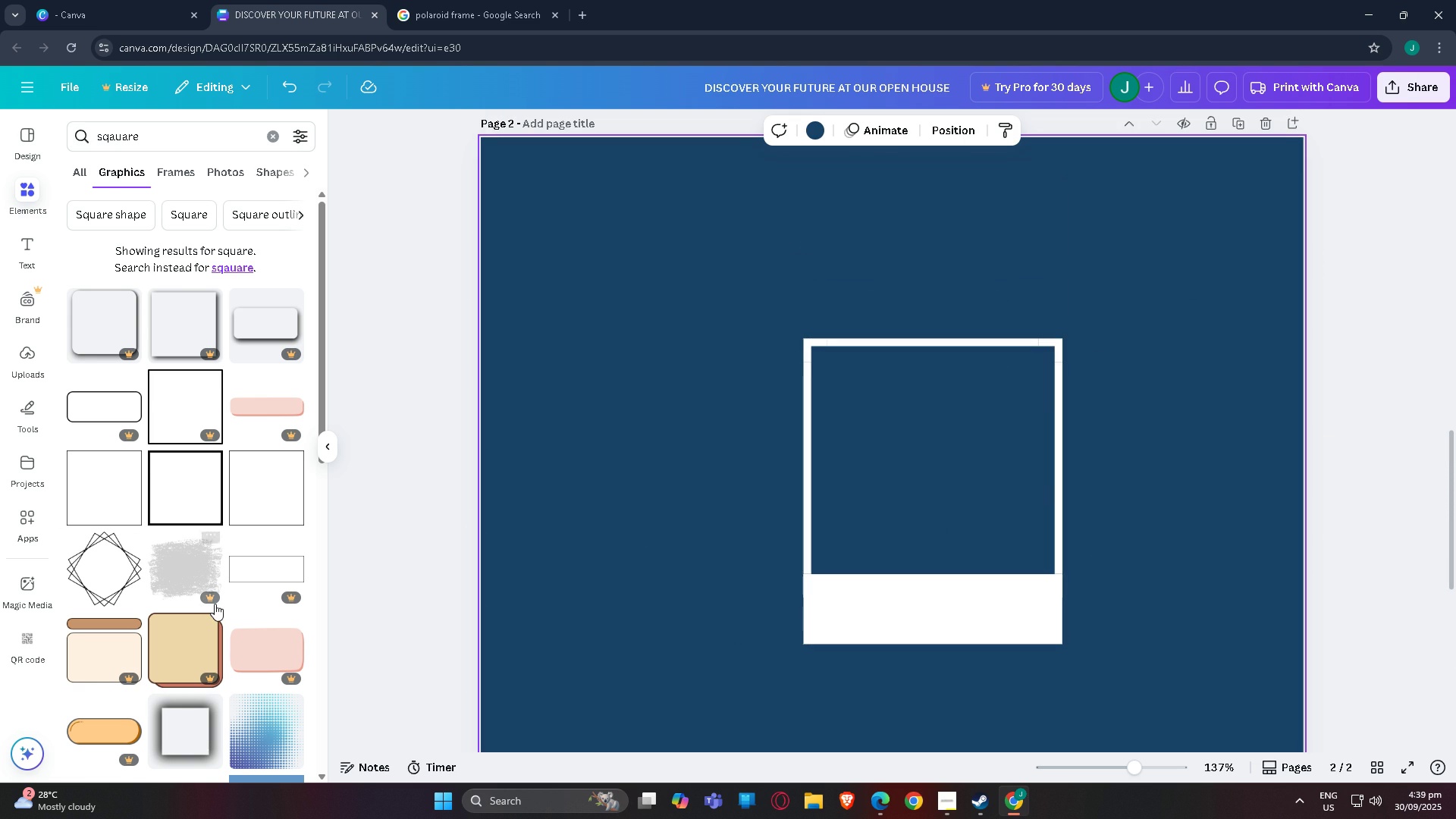 
scroll: coordinate [234, 461], scroll_direction: down, amount: 1.0
 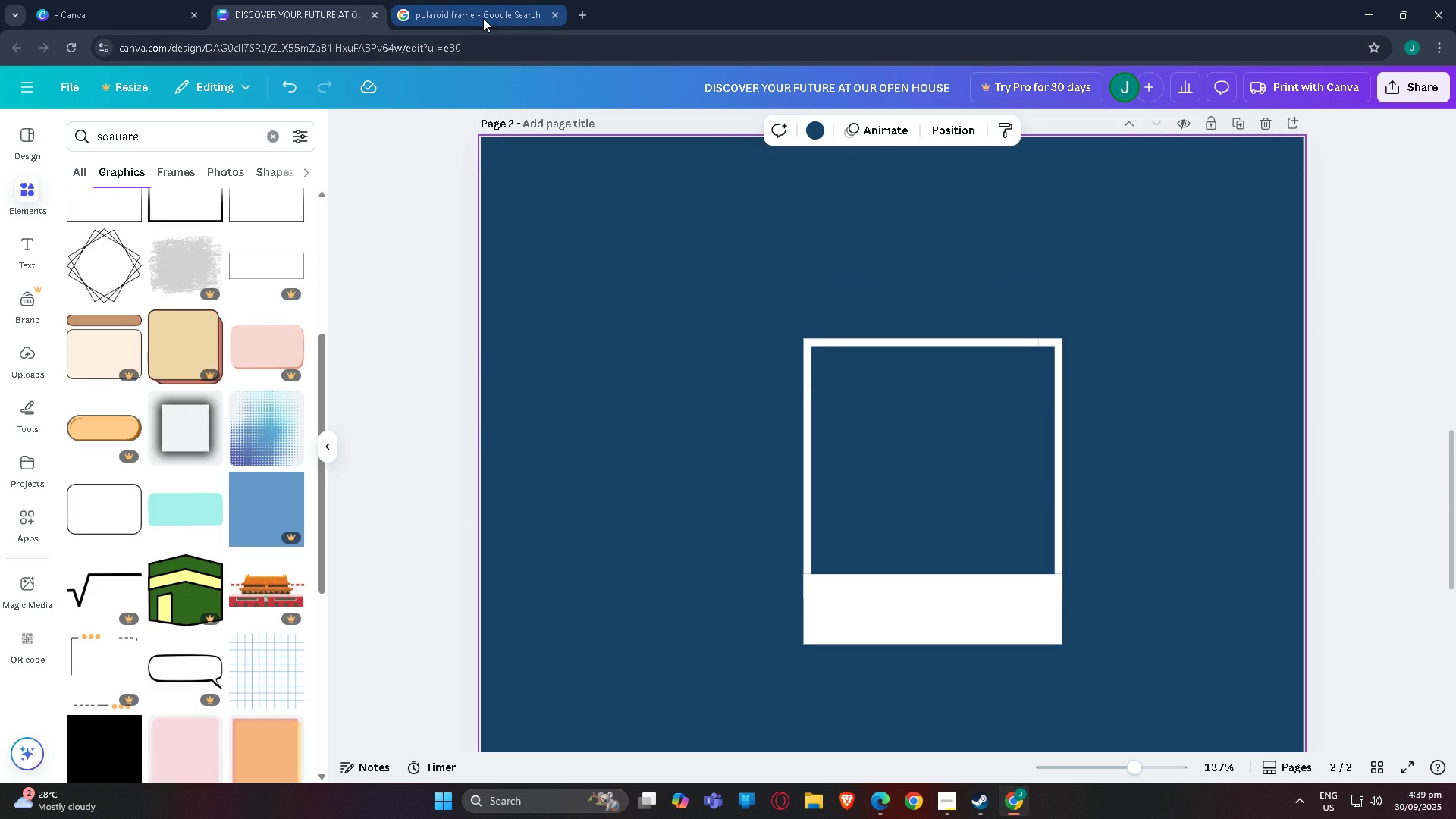 
left_click([482, 12])
 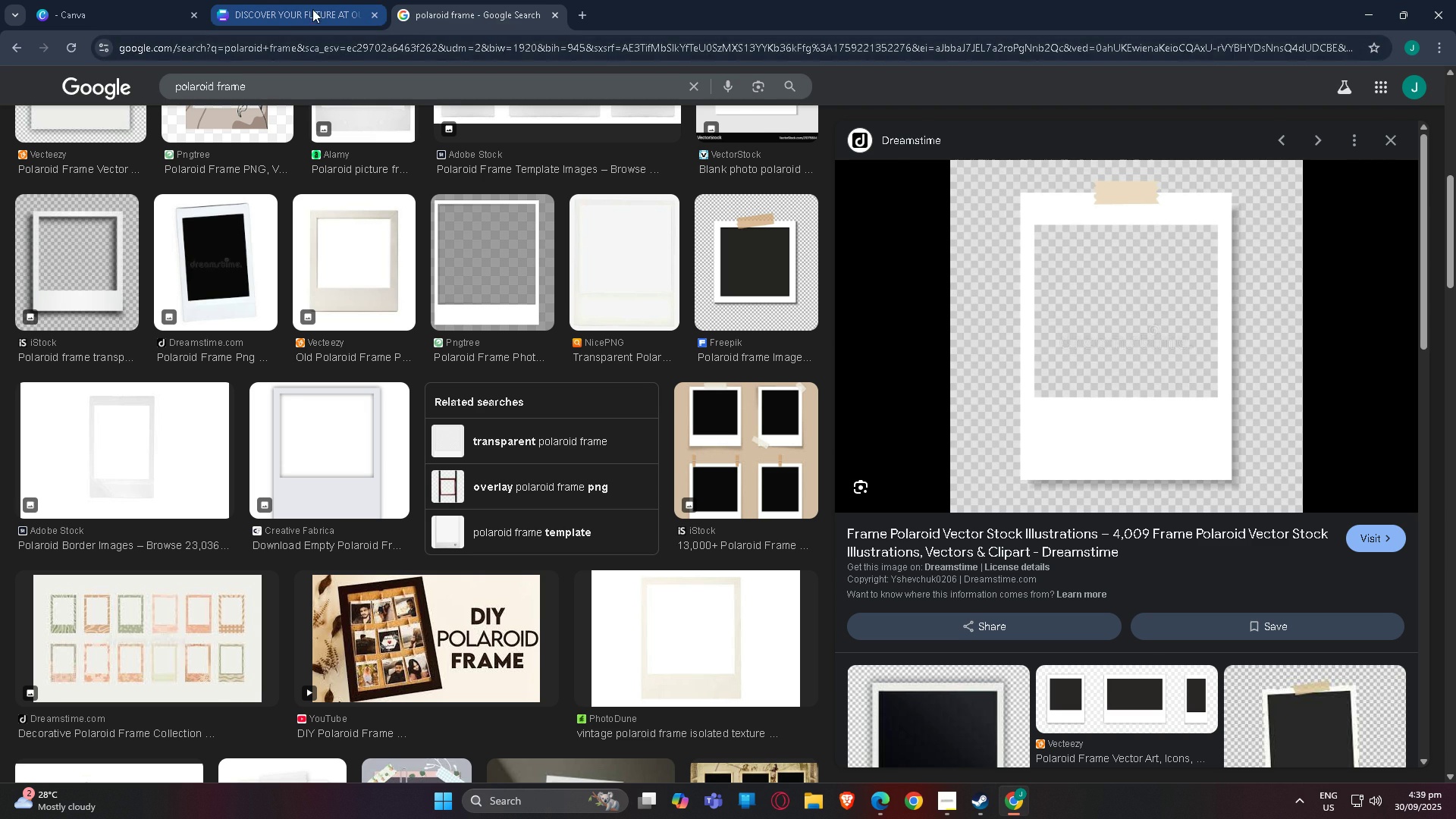 
left_click([312, 6])
 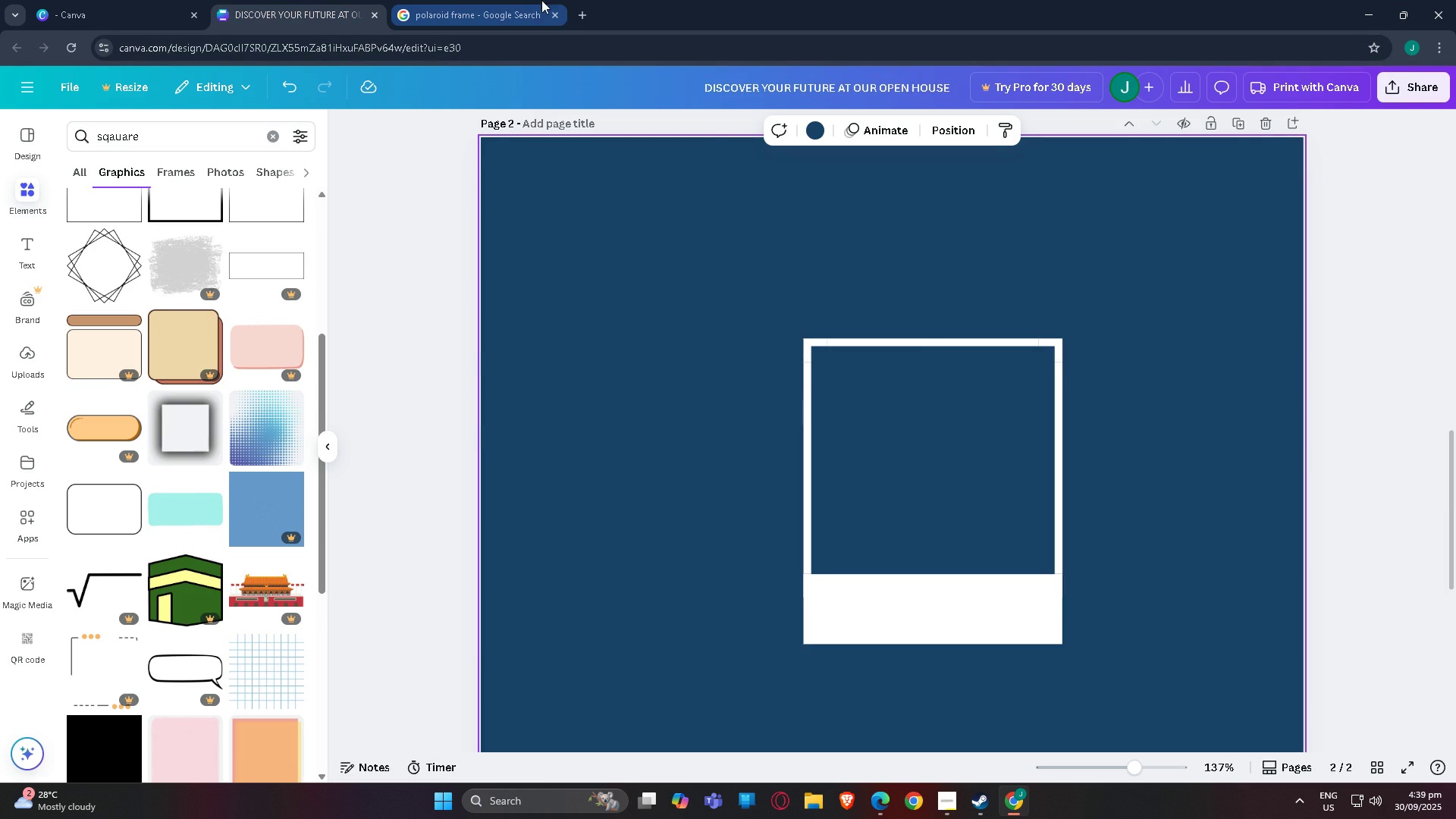 
left_click([510, 1])
 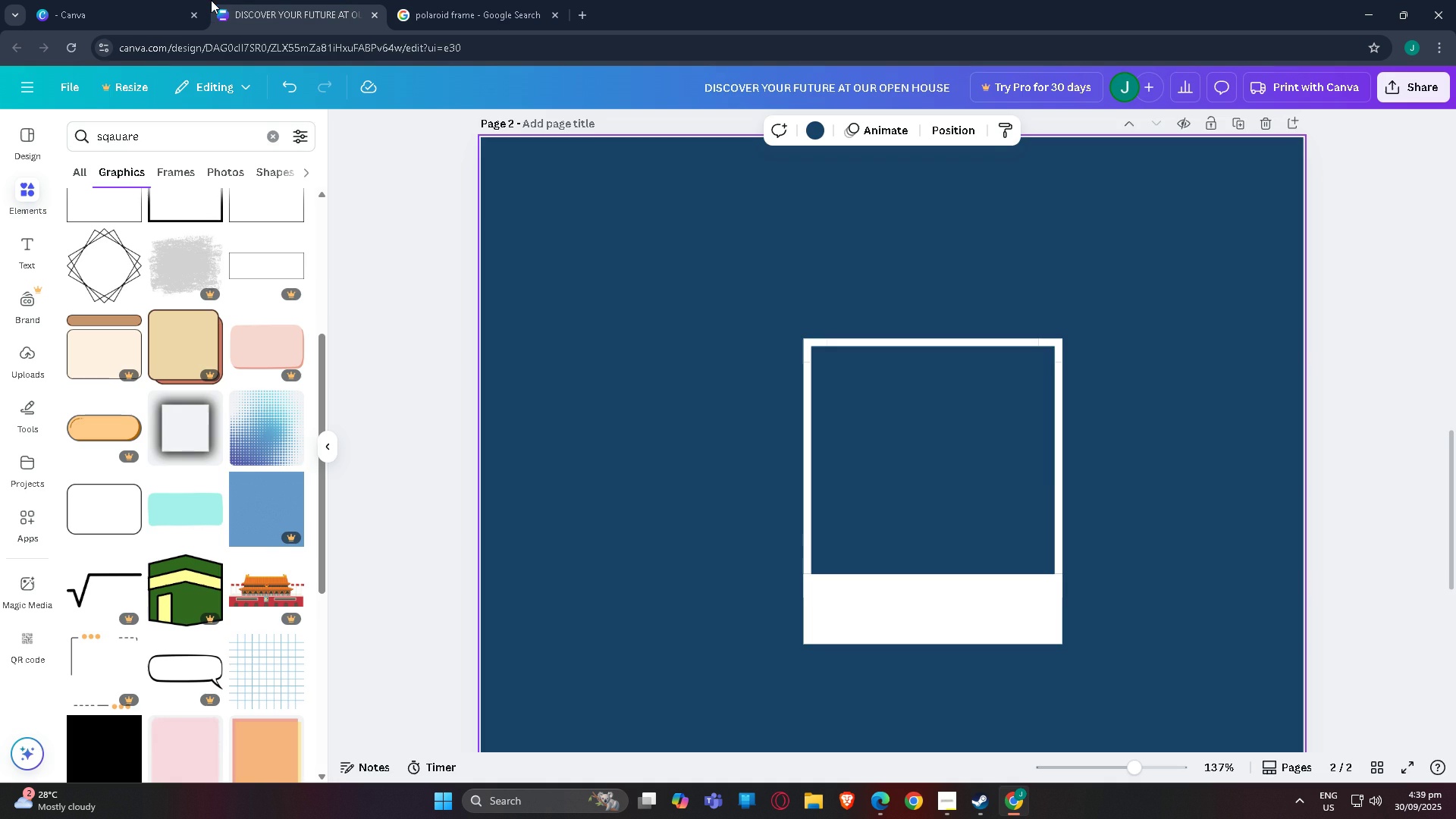 
left_click([211, 0])
 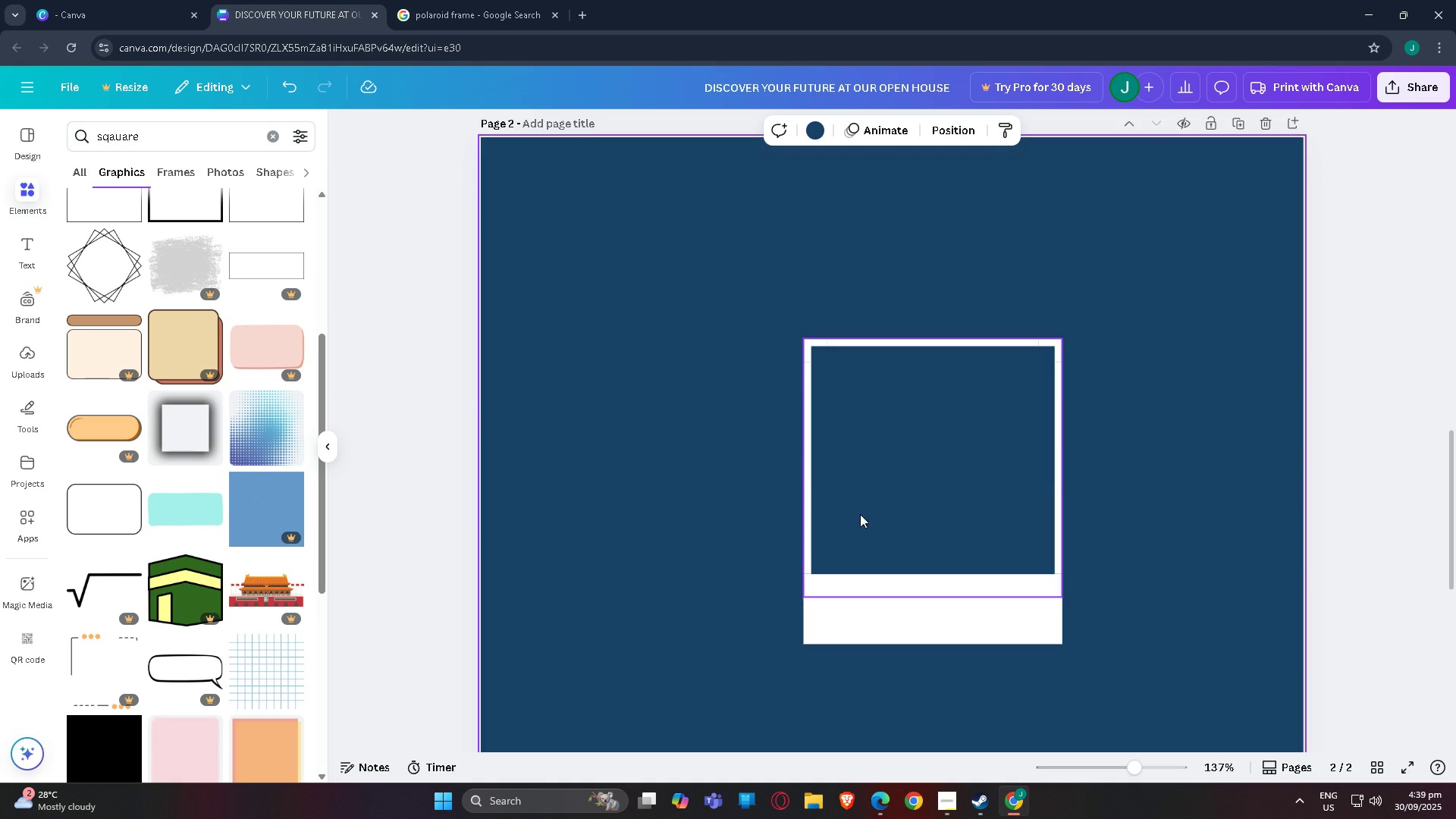 
scroll: coordinate [1166, 386], scroll_direction: none, amount: 0.0
 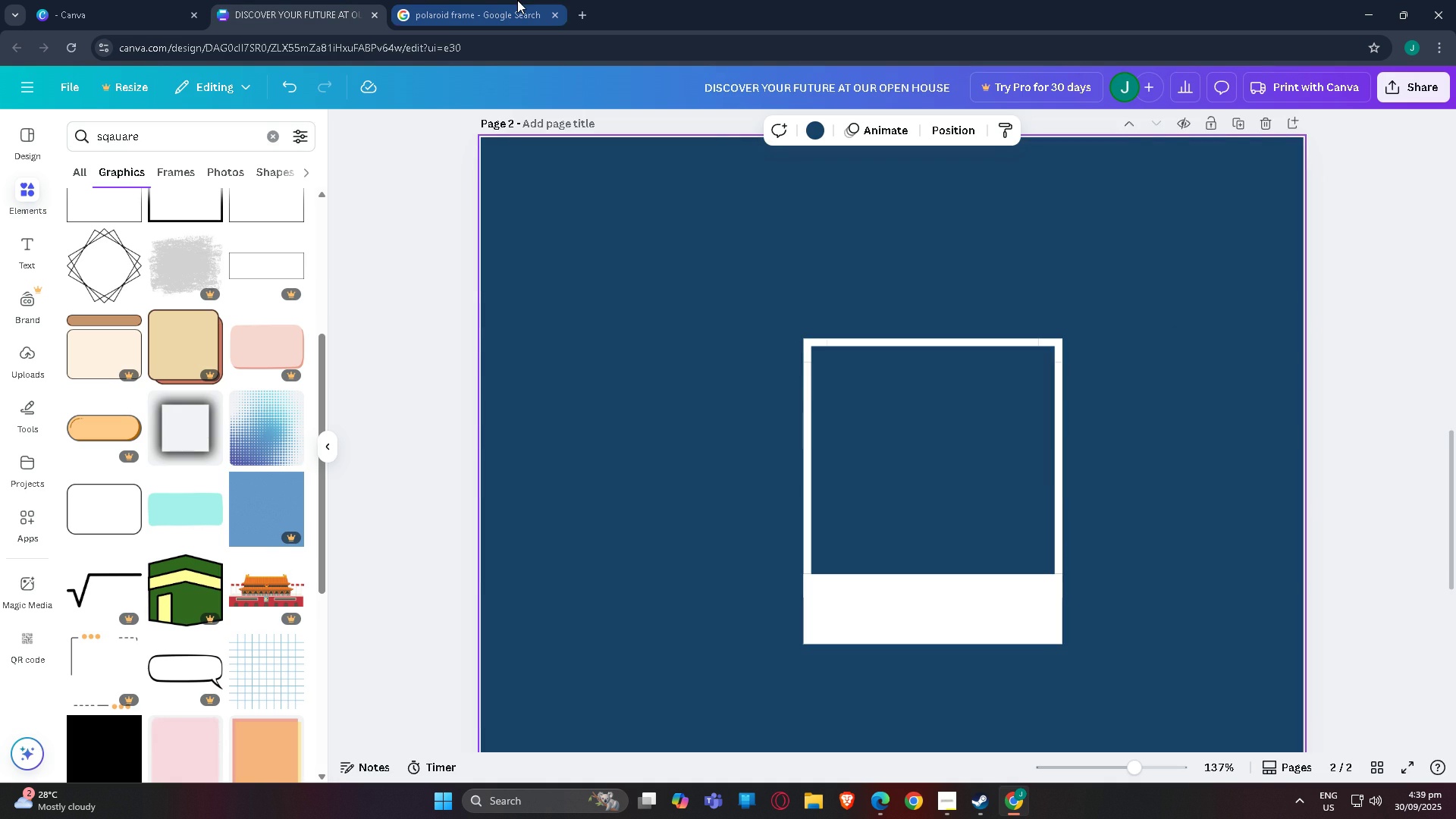 
left_click([517, 0])
 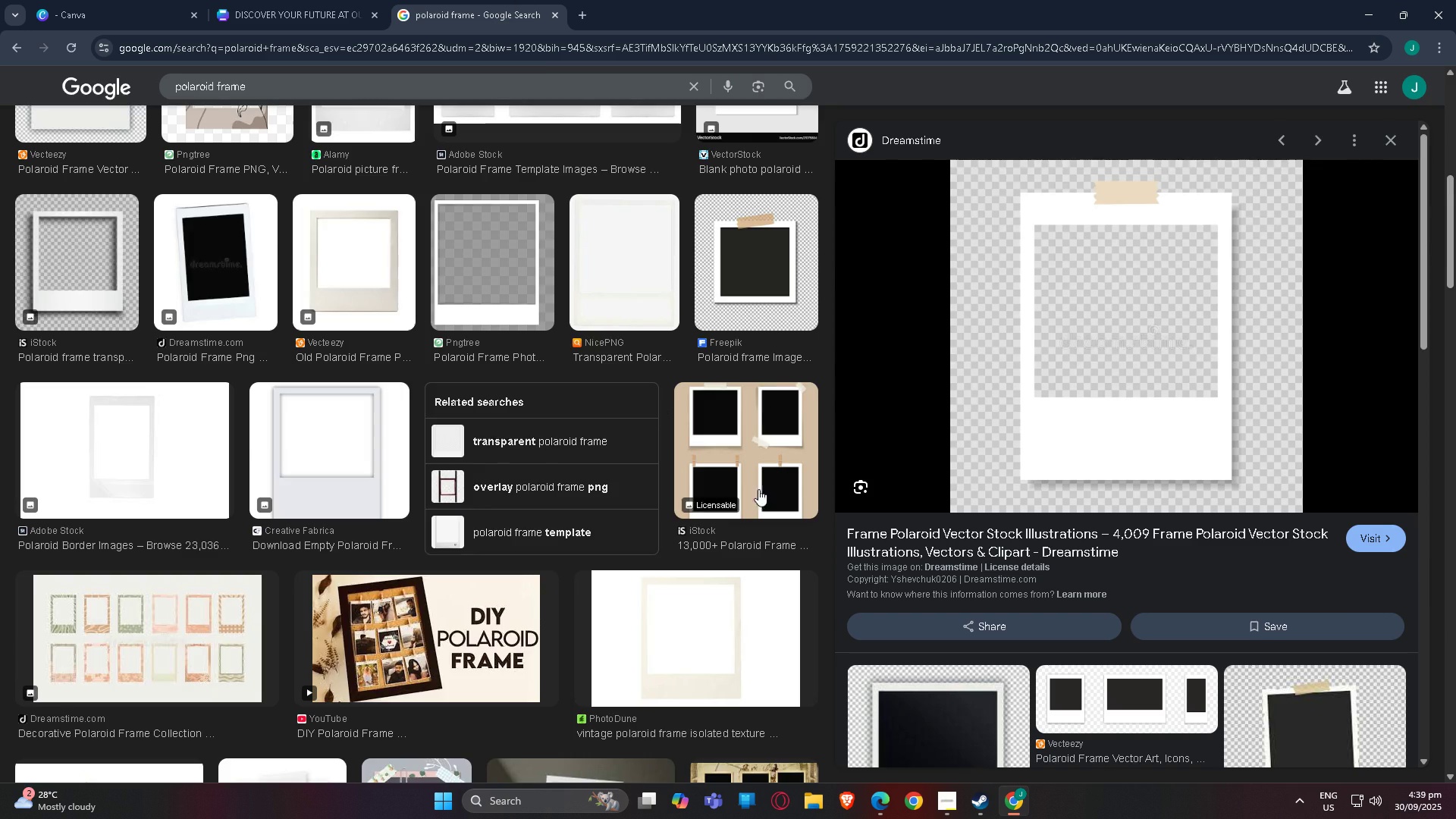 
scroll: coordinate [133, 421], scroll_direction: up, amount: 13.0
 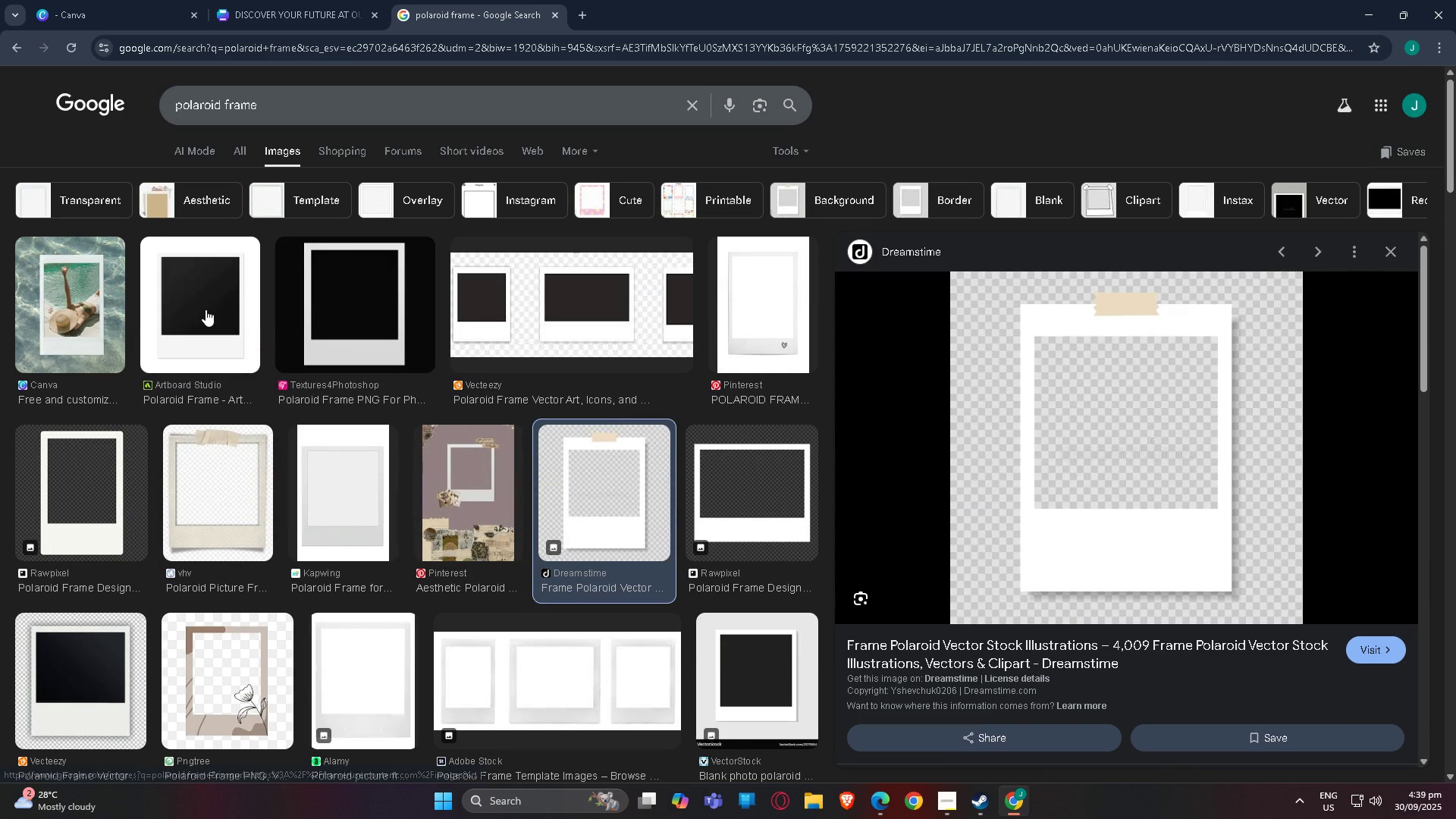 
left_click([206, 309])
 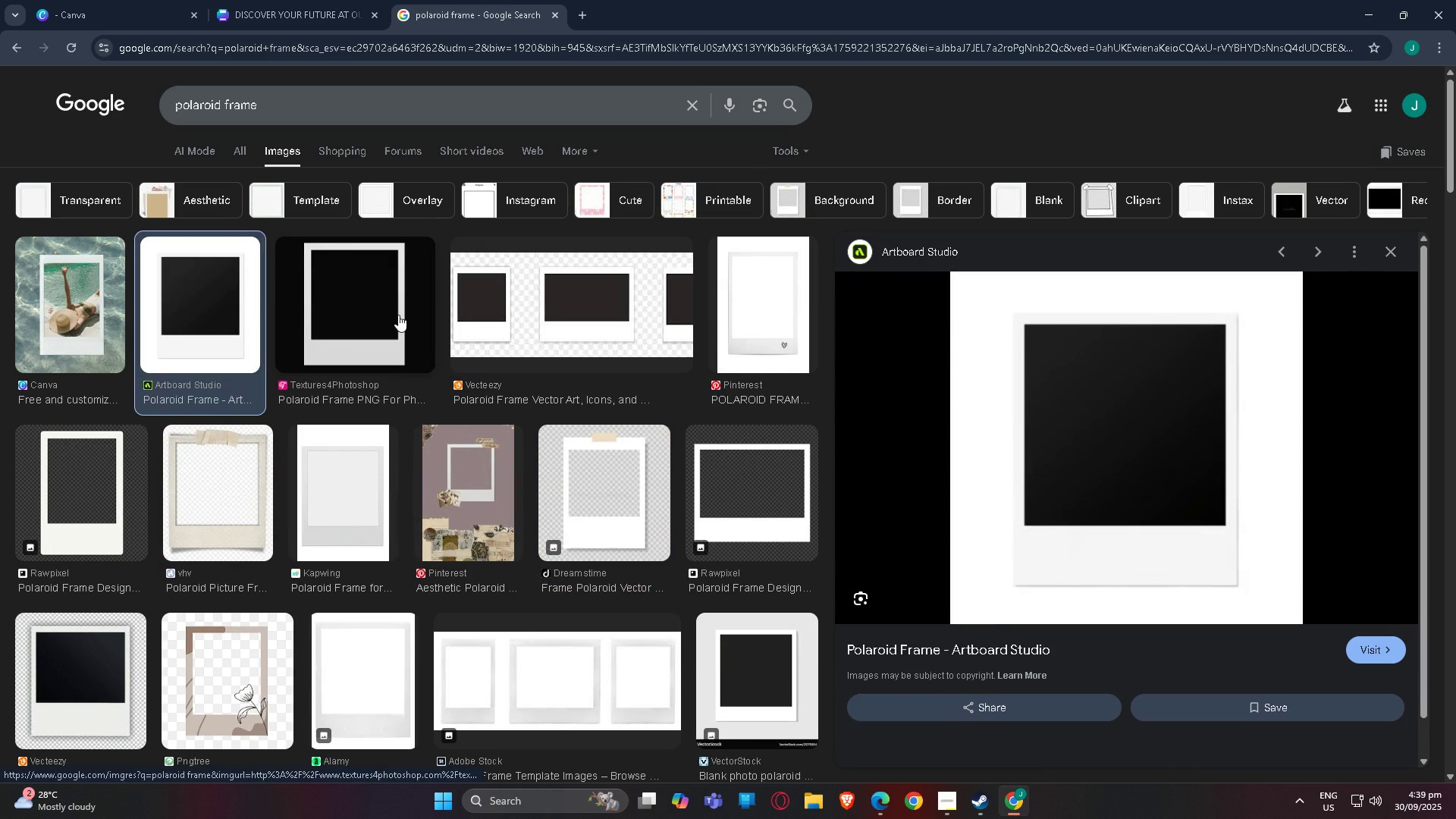 
left_click([398, 315])